 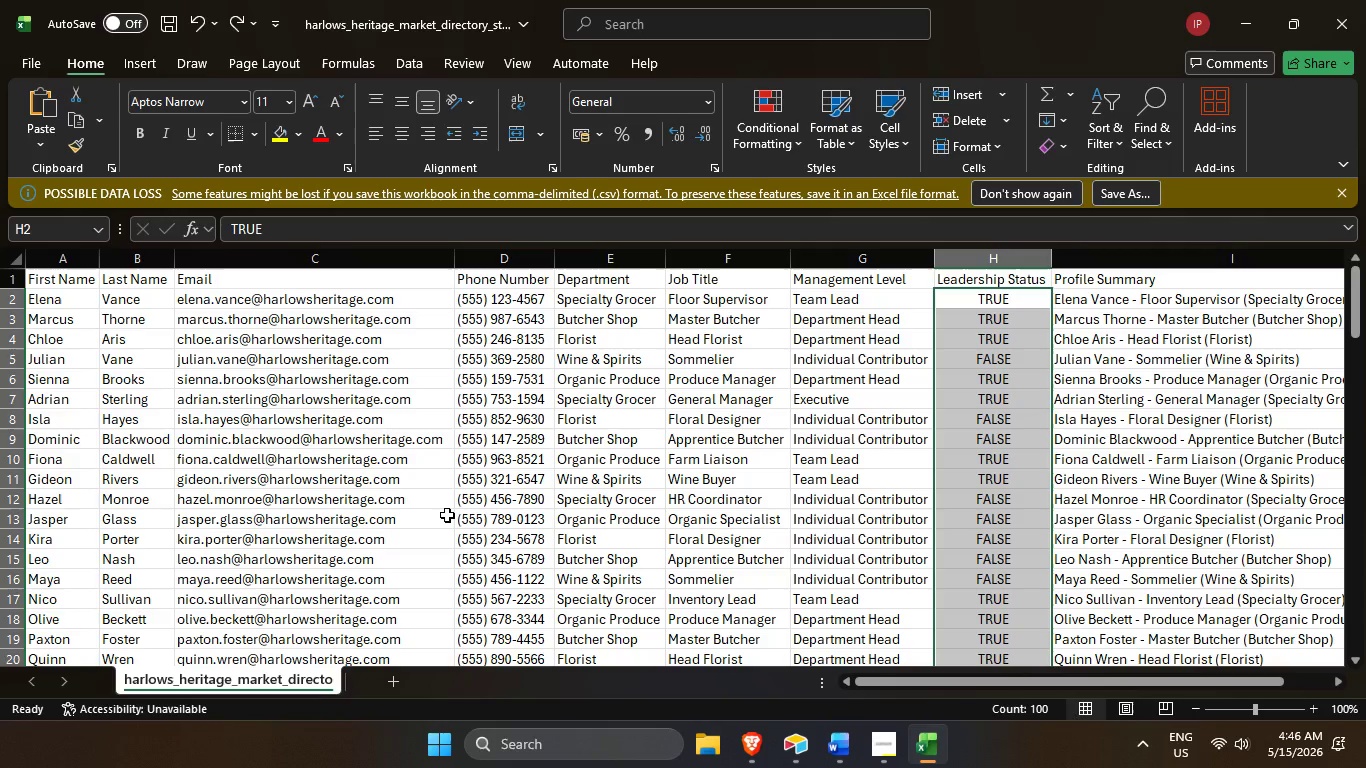 
left_click([524, 514])
 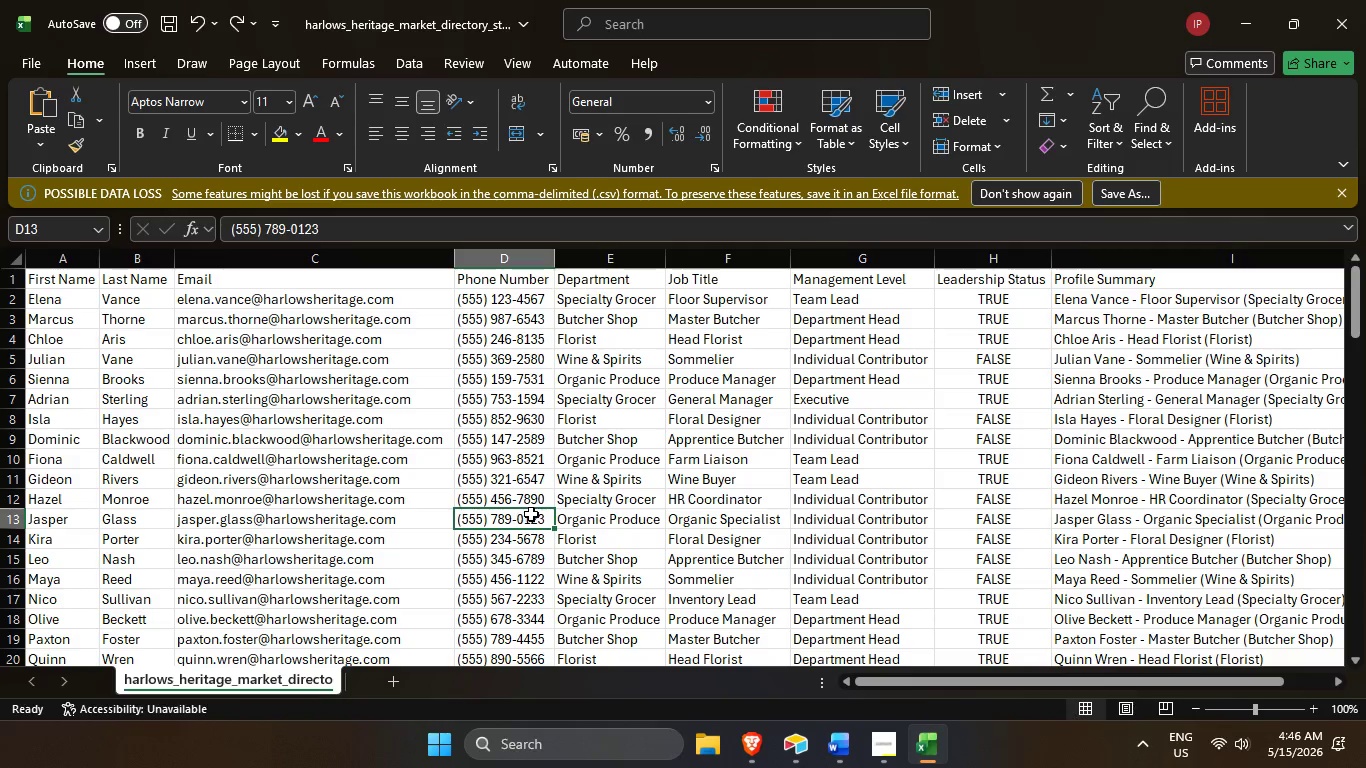 
scroll: coordinate [672, 421], scroll_direction: up, amount: 13.0
 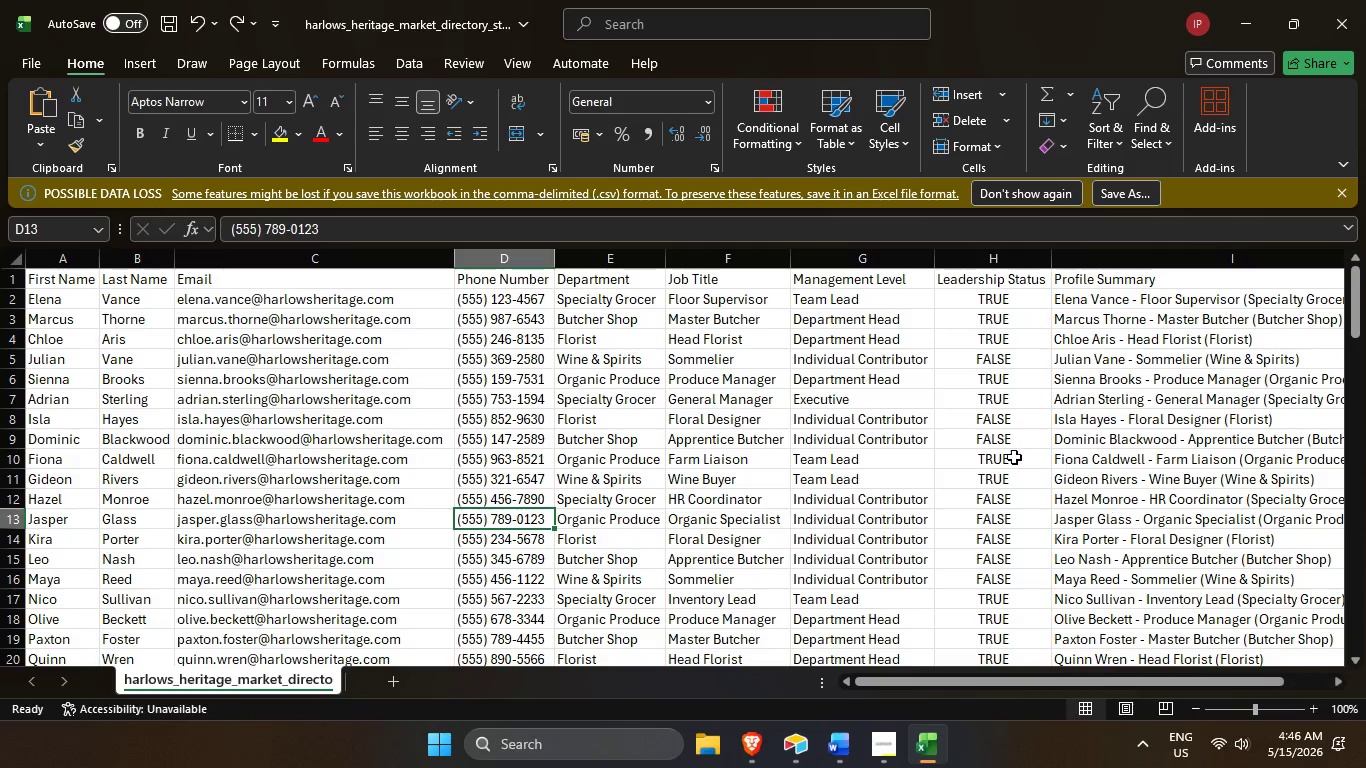 
left_click([360, 59])
 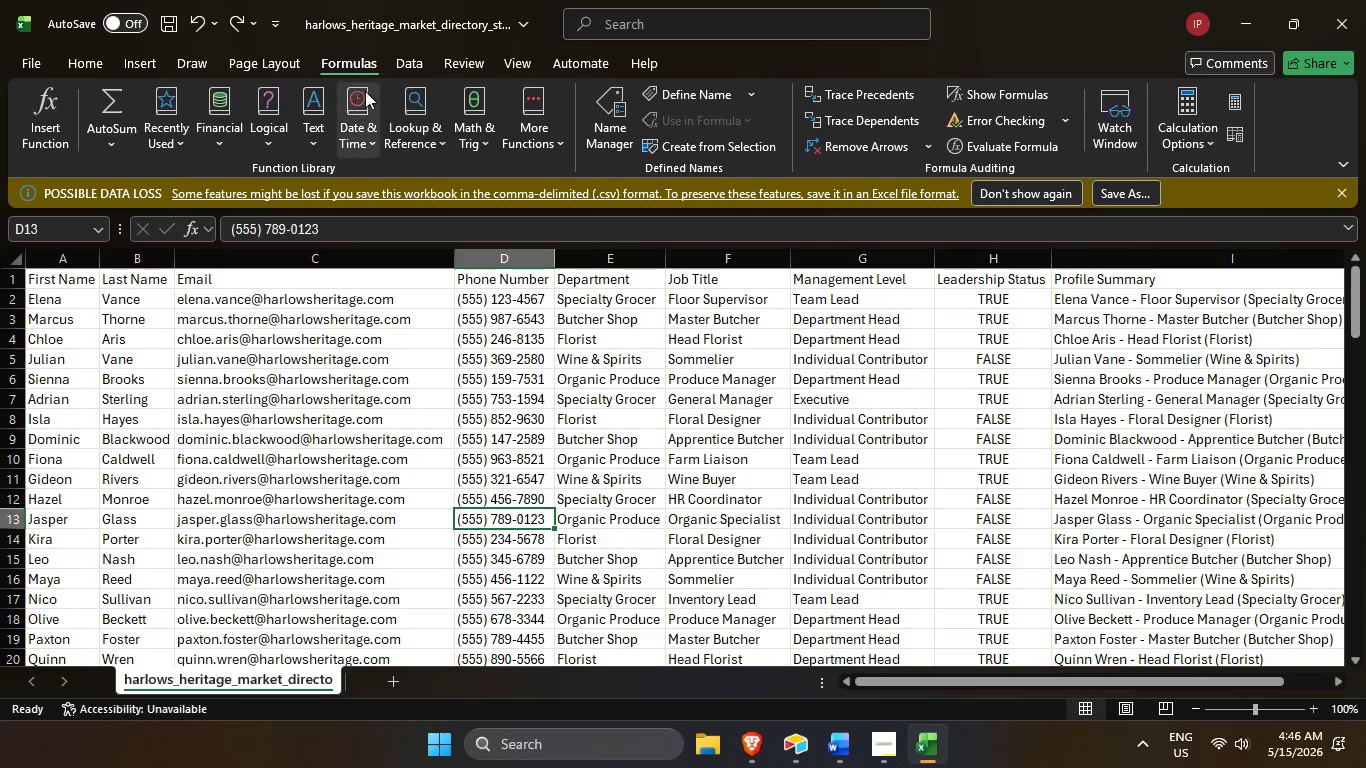 
mouse_move([298, 122])
 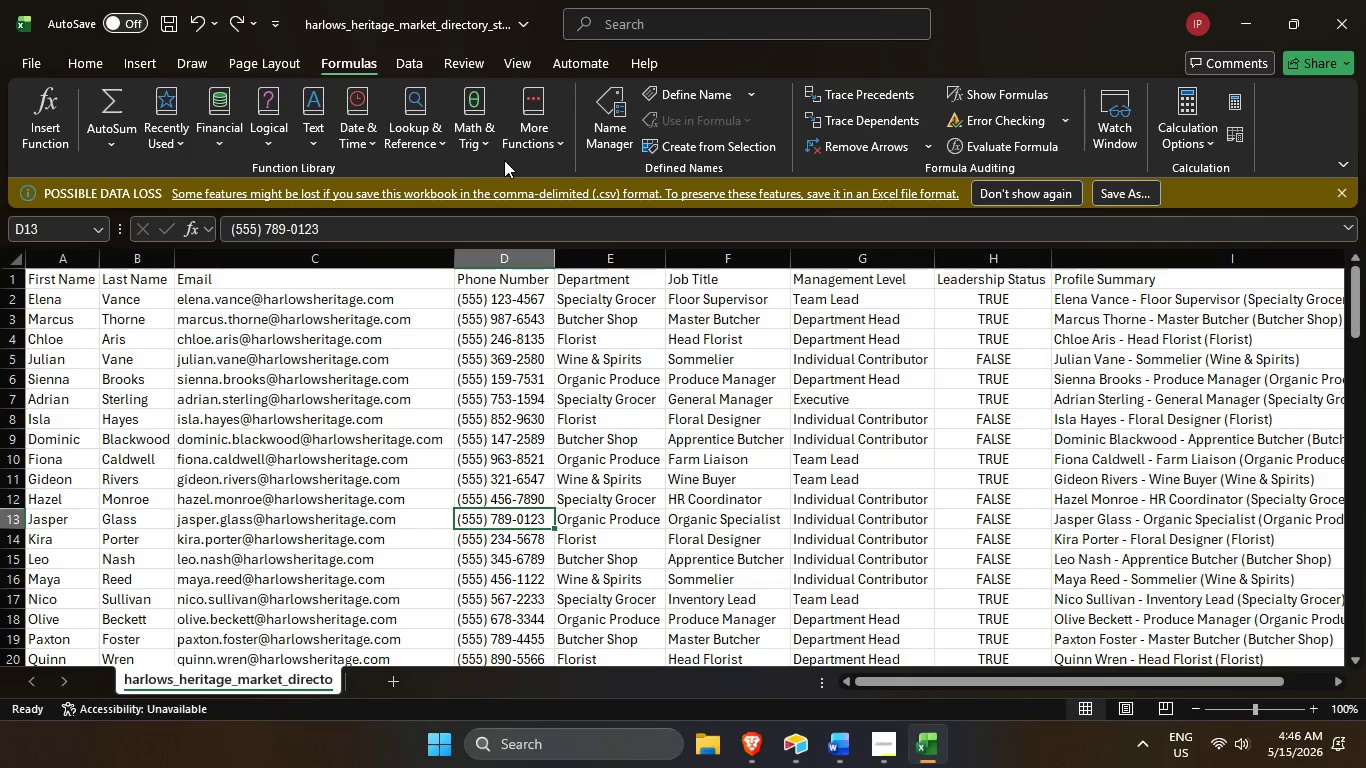 
scroll: coordinate [470, 173], scroll_direction: up, amount: 2.0
 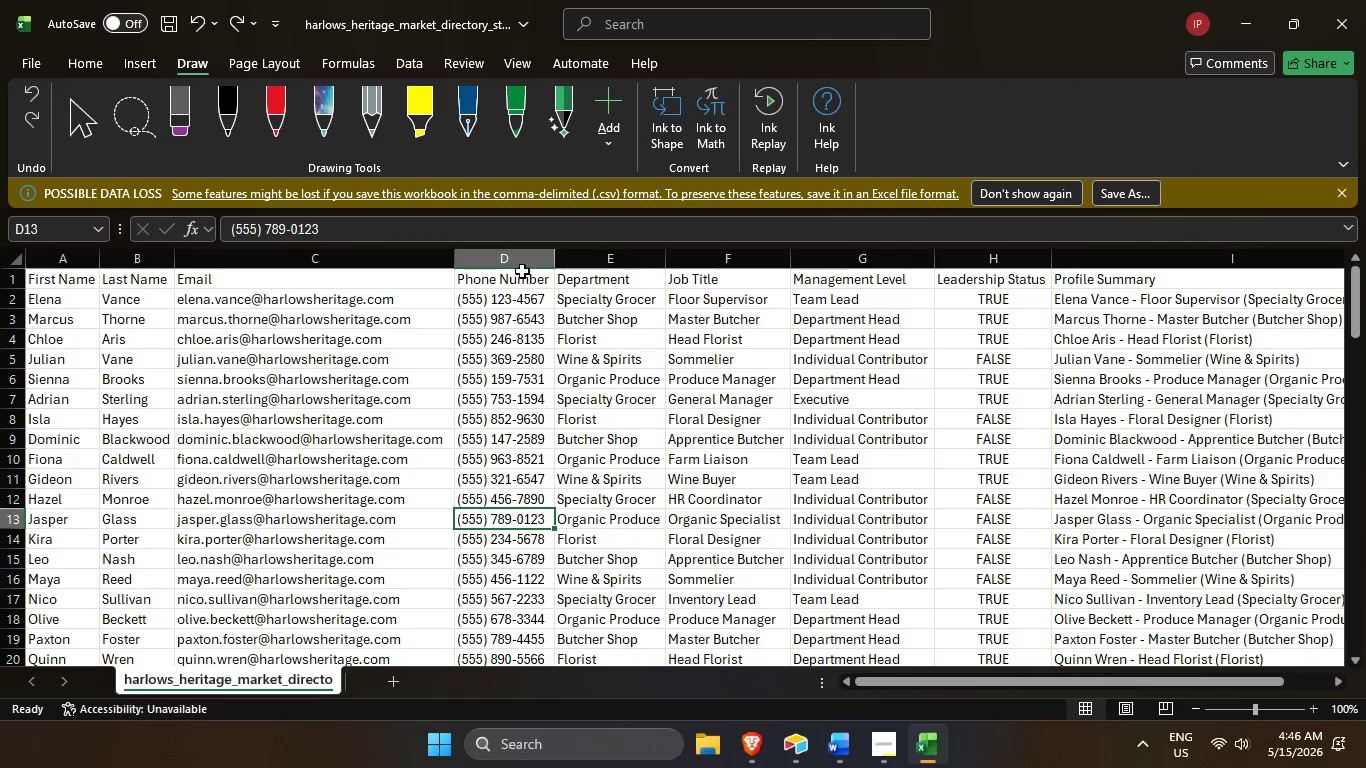 
mouse_move([344, 85])
 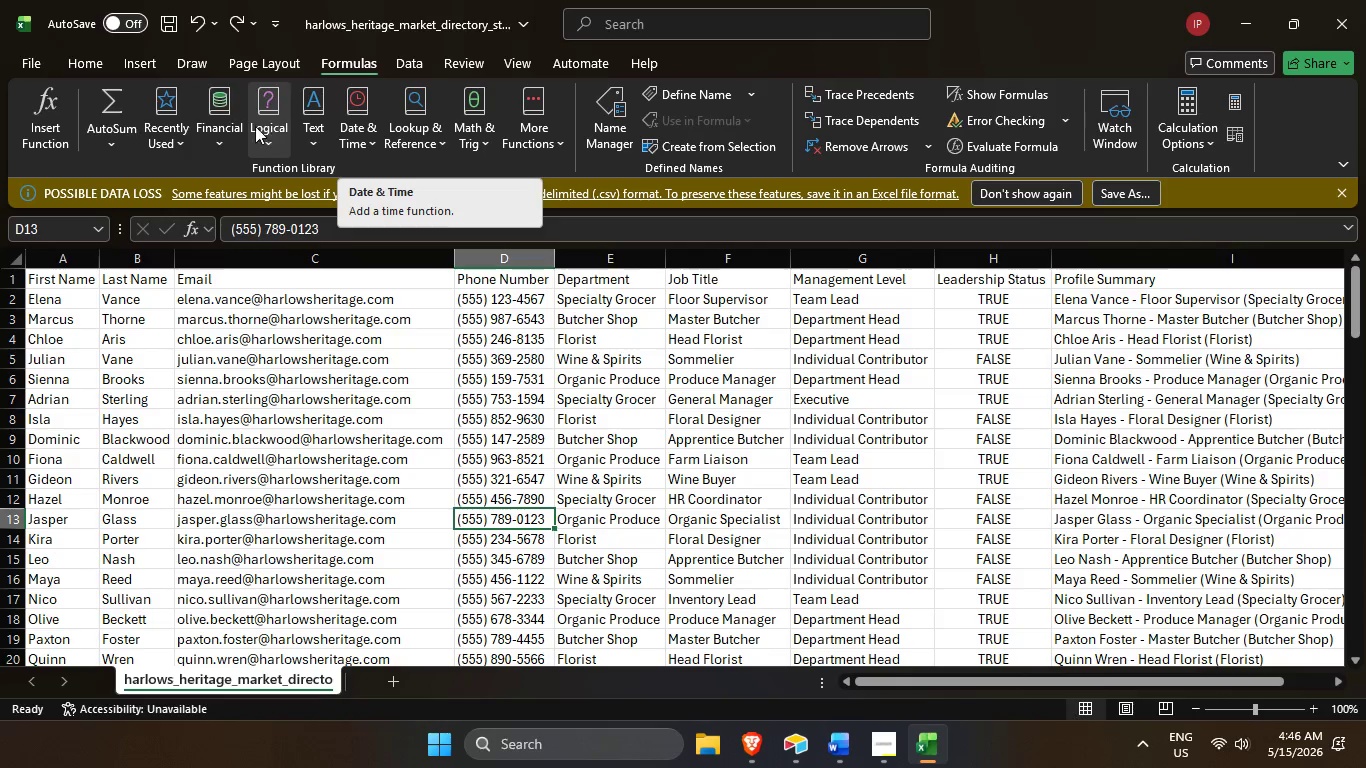 
mouse_move([246, 134])
 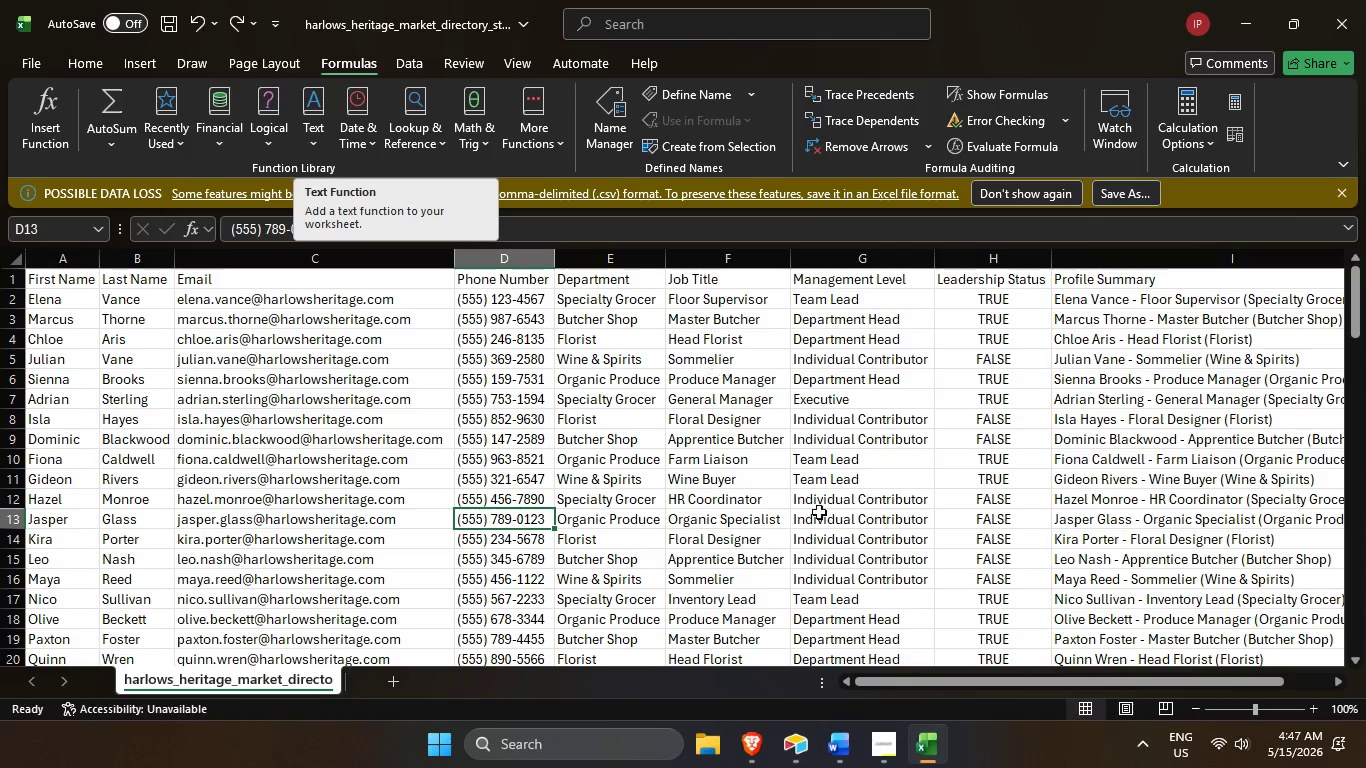 
left_click([883, 750])